 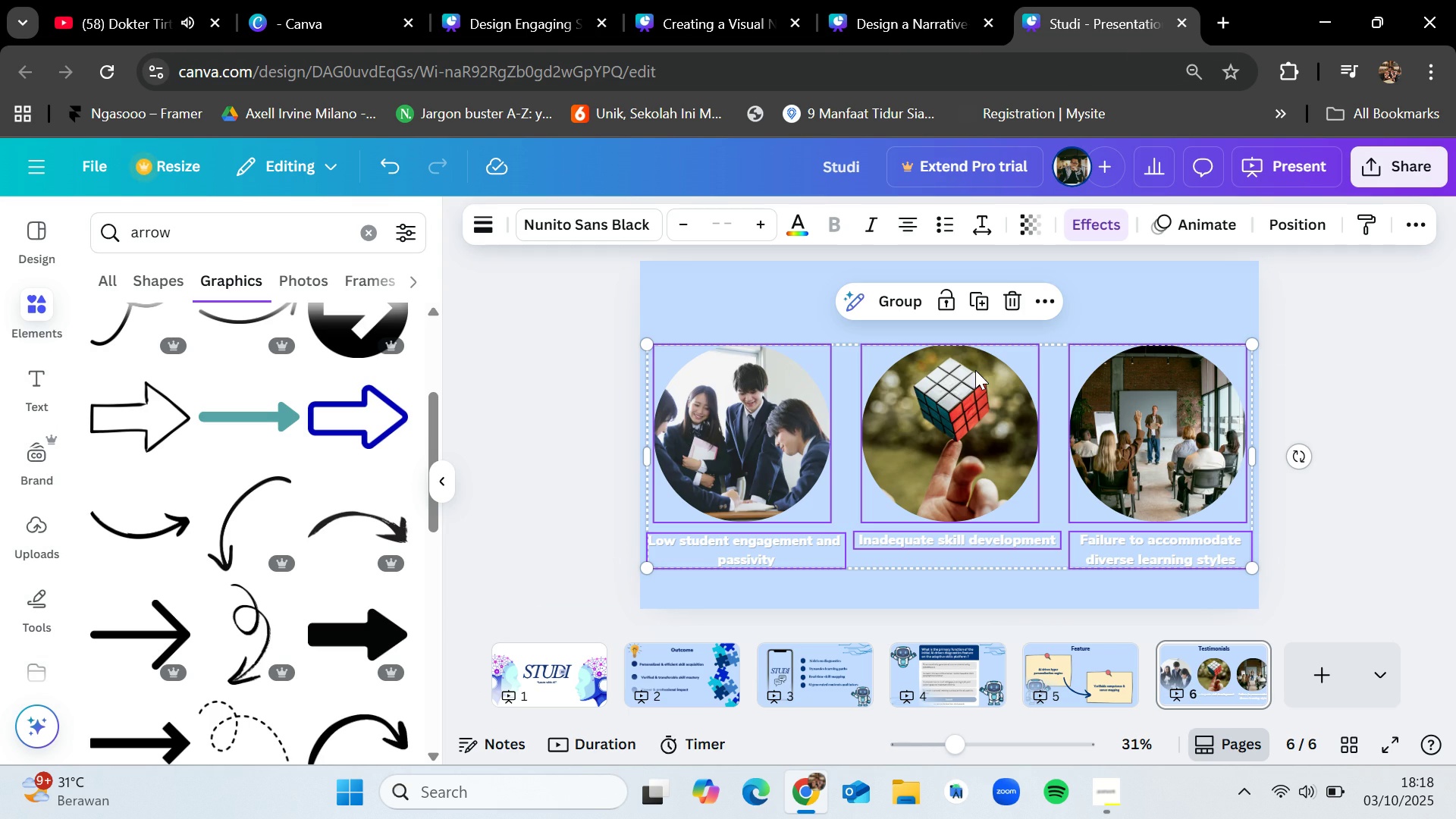 
left_click([142, 0])
 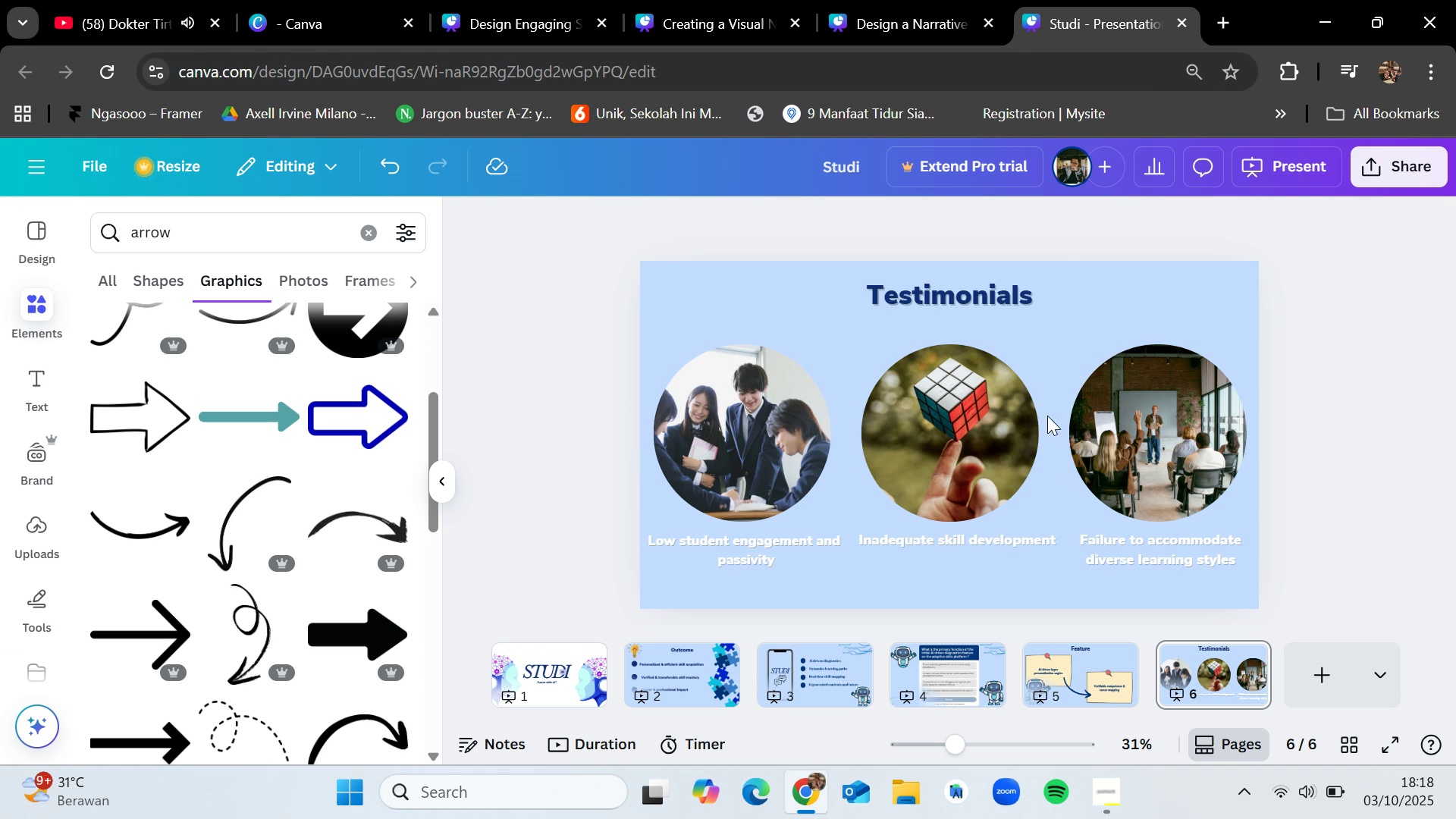 
left_click([1033, 0])
 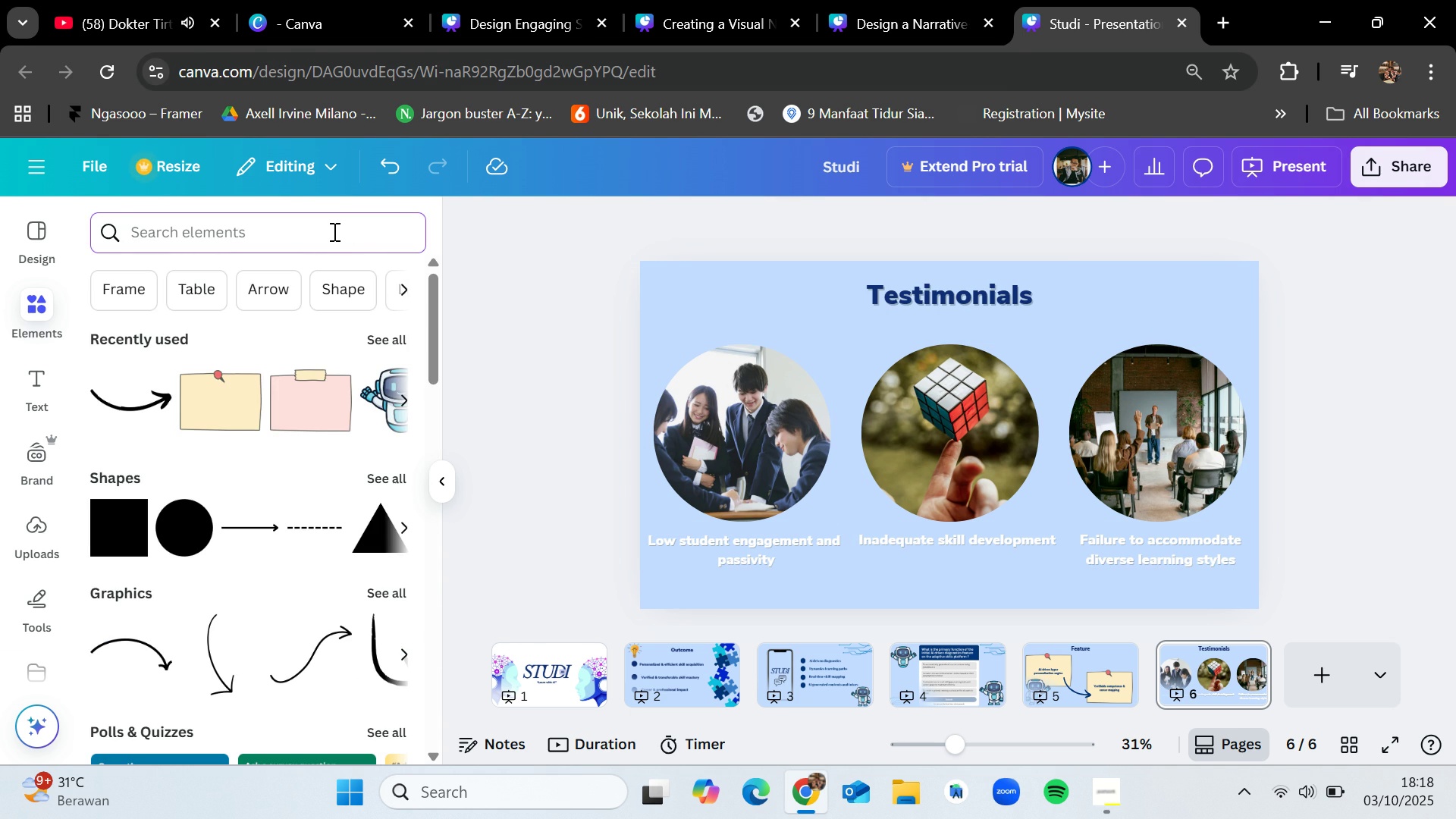 
type(people)
 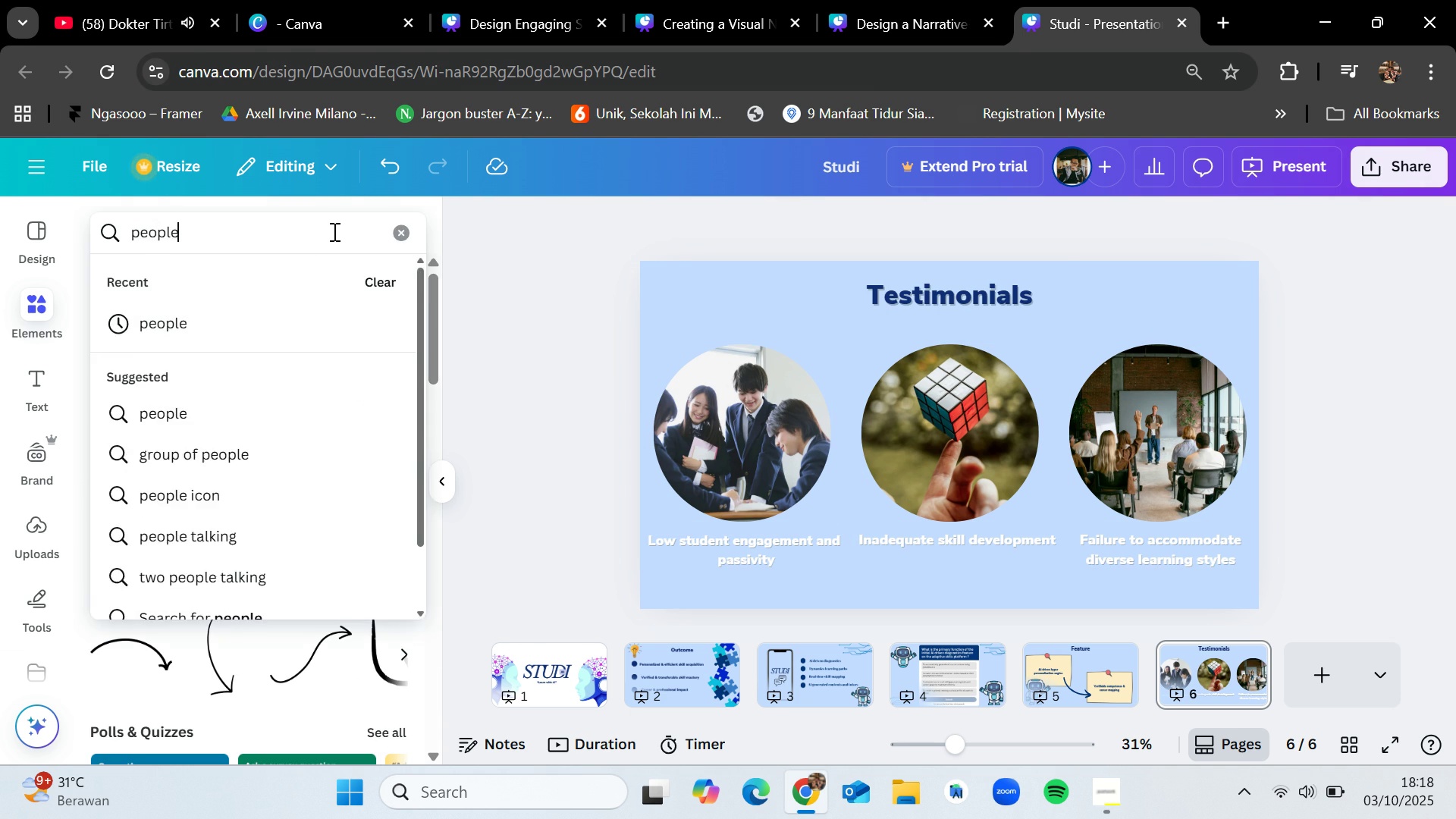 
key(Enter)